 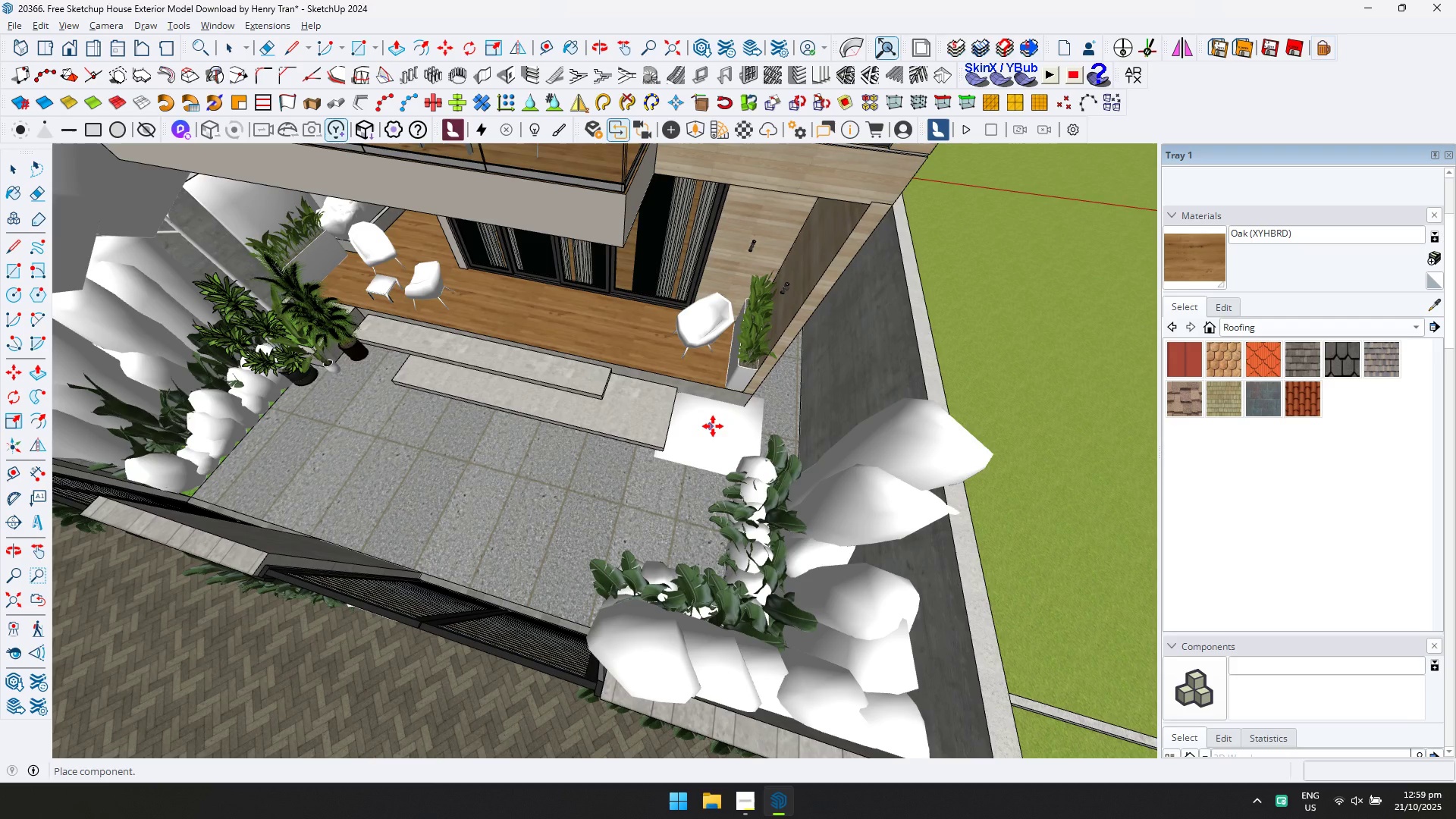 
left_click([722, 433])
 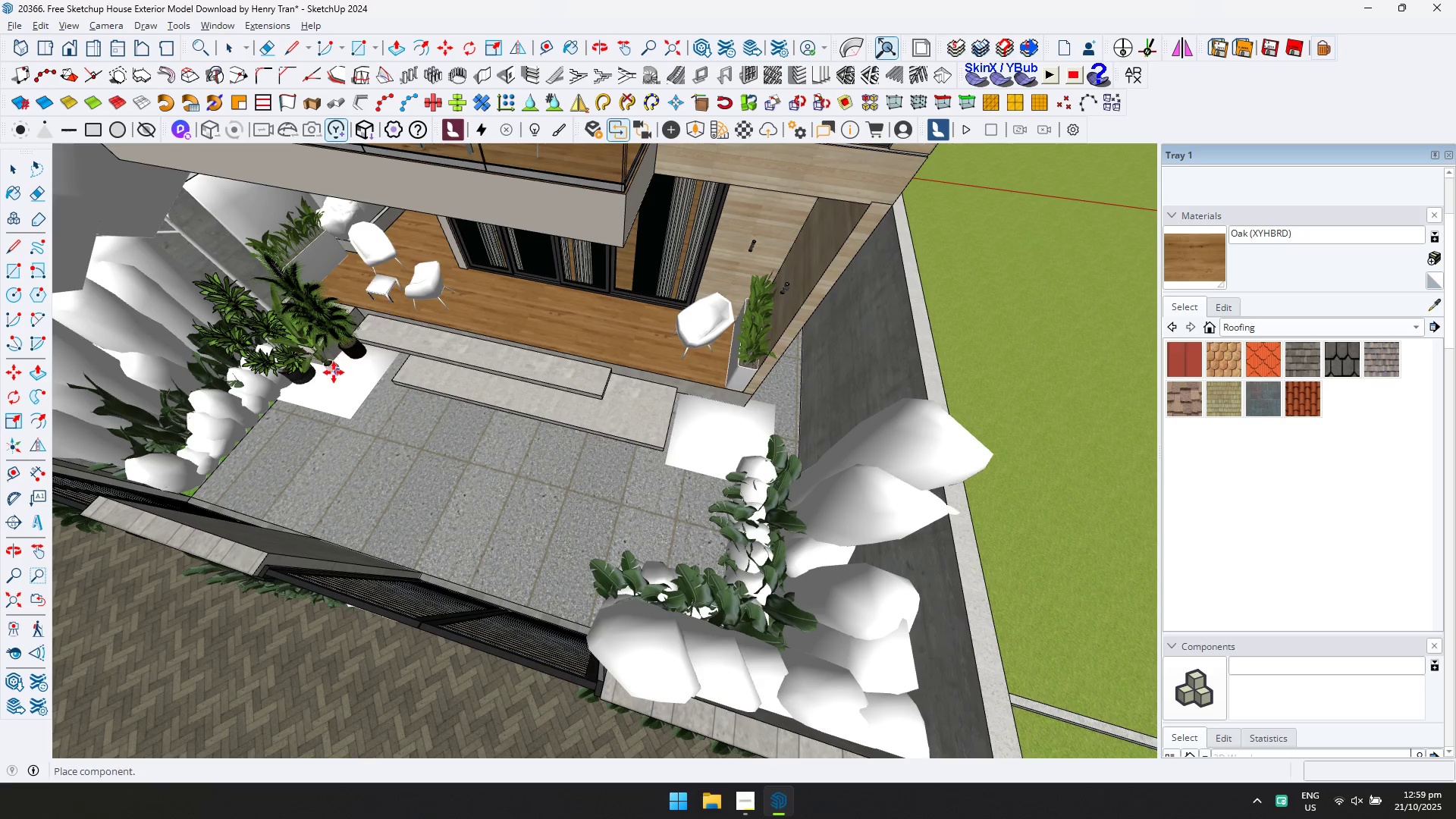 
left_click([325, 380])
 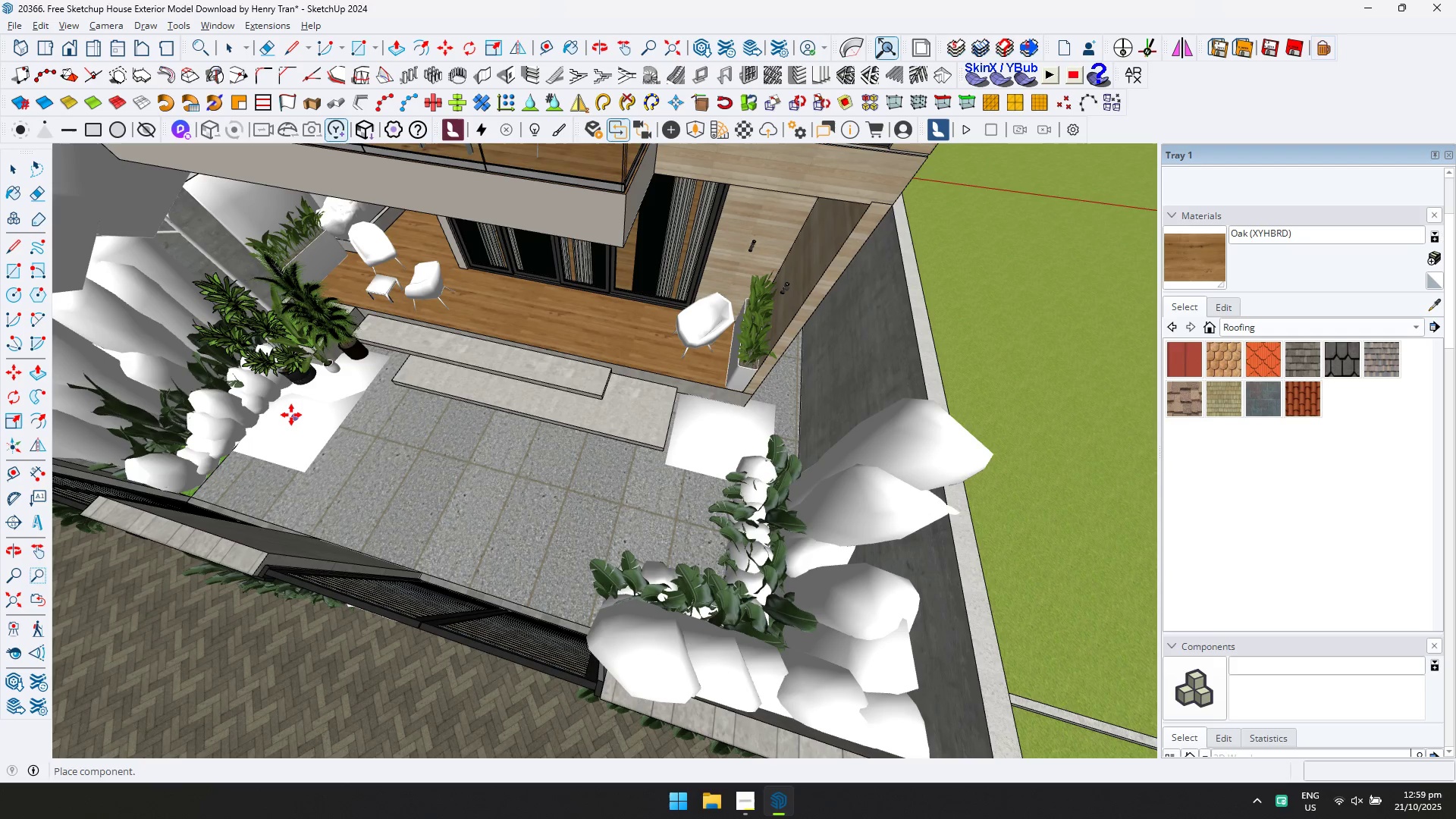 
left_click([271, 422])
 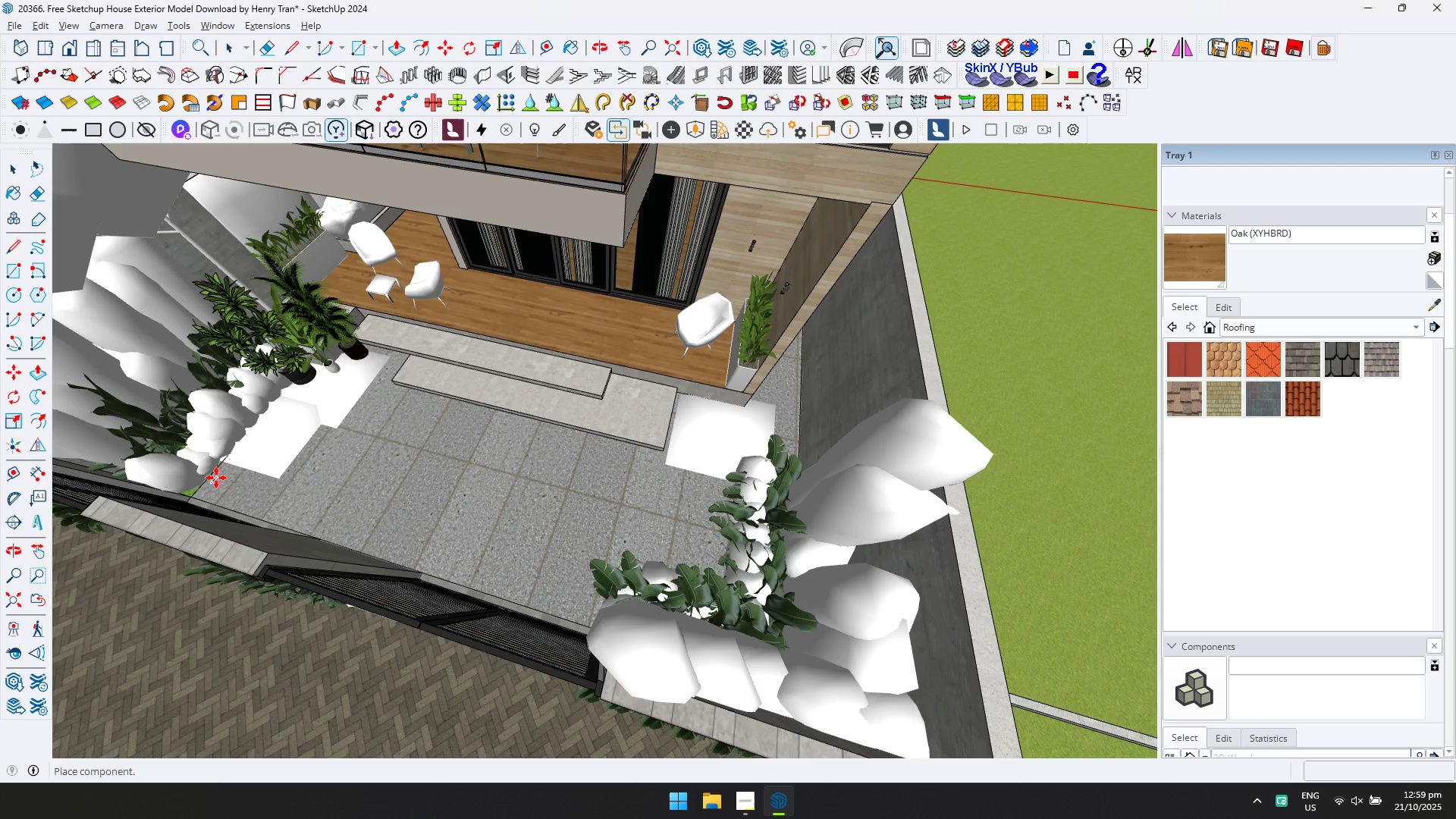 
left_click([216, 485])
 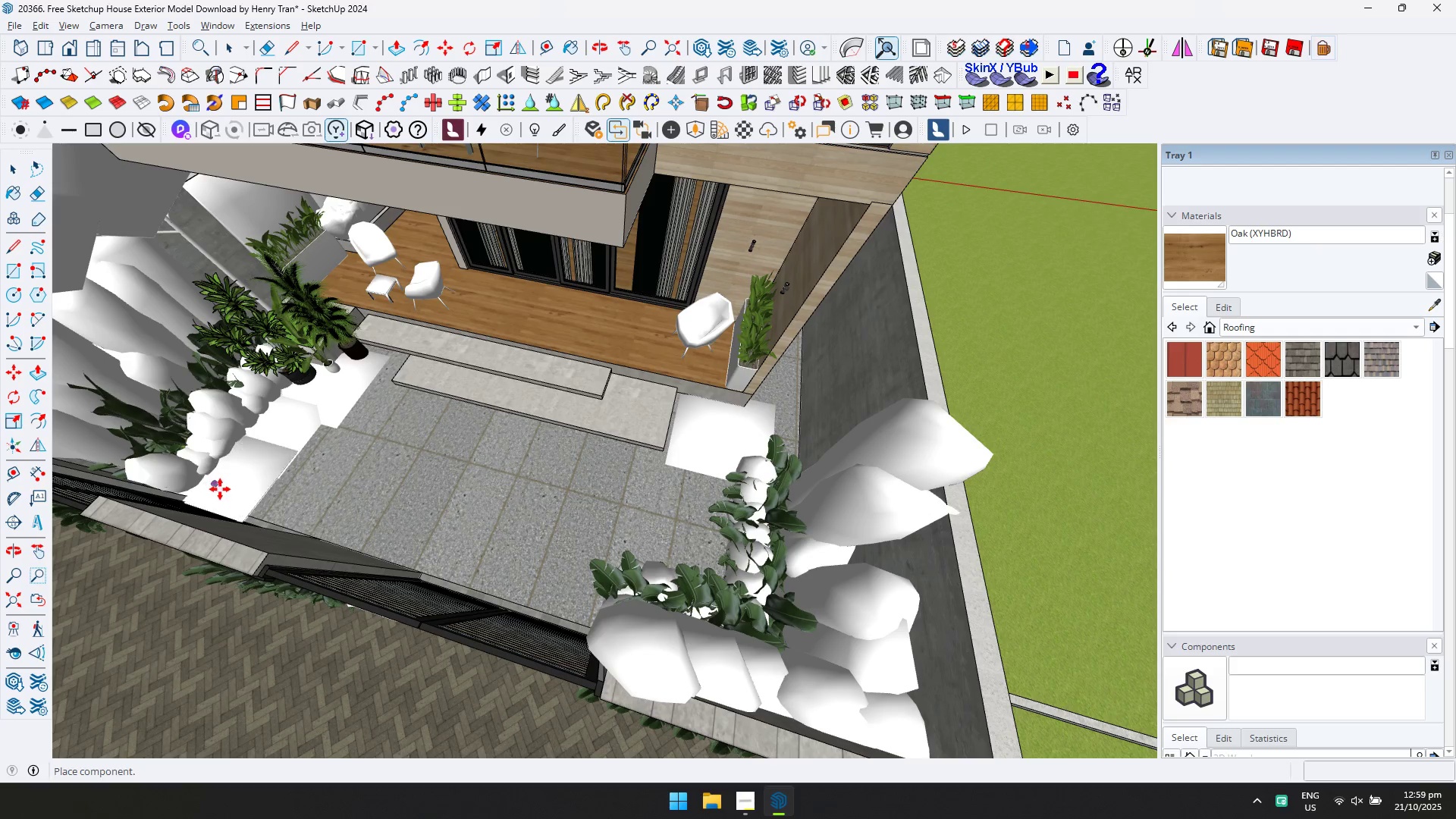 
key(Shift+ShiftLeft)
 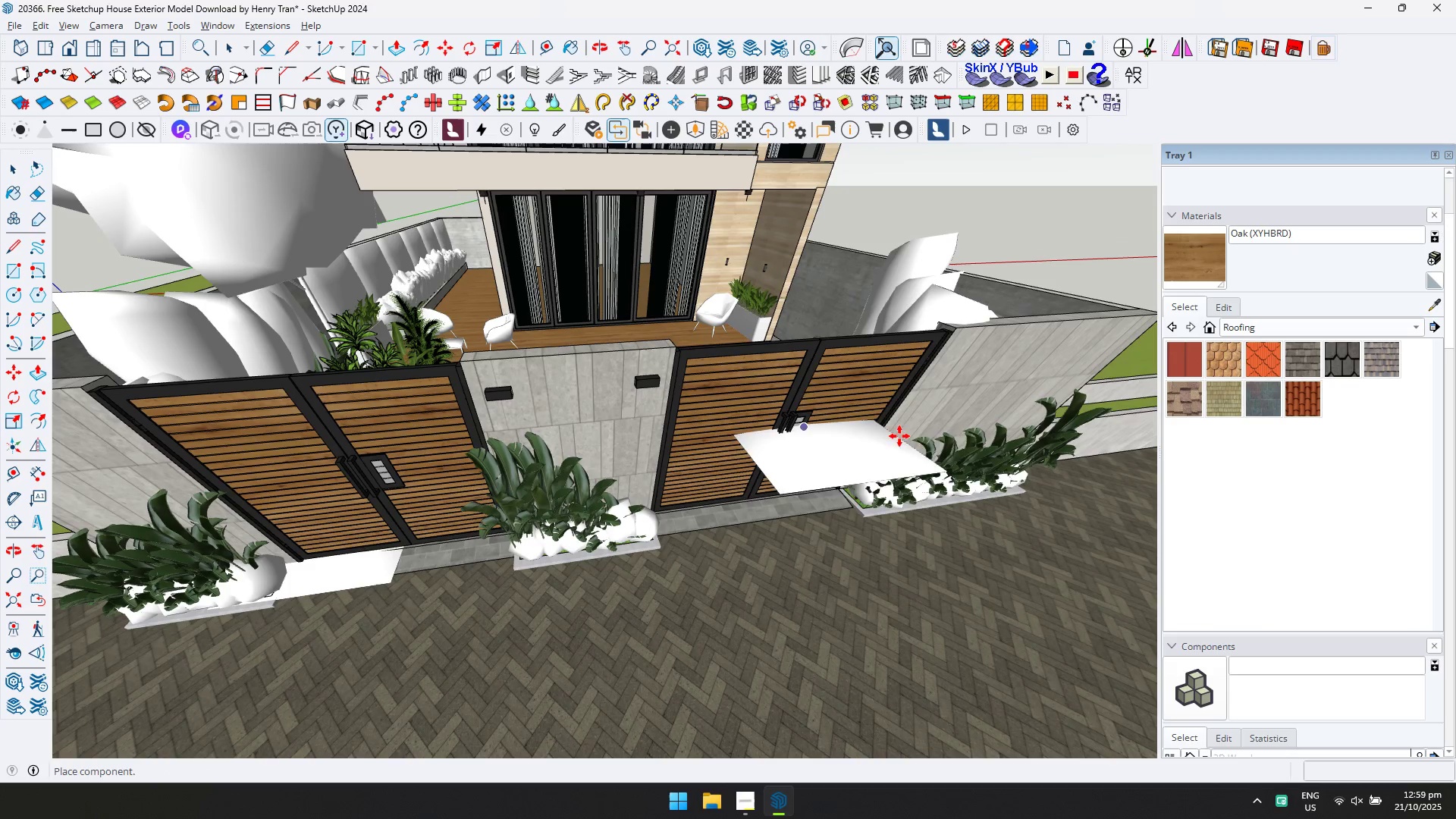 
scroll: coordinate [815, 402], scroll_direction: down, amount: 1.0
 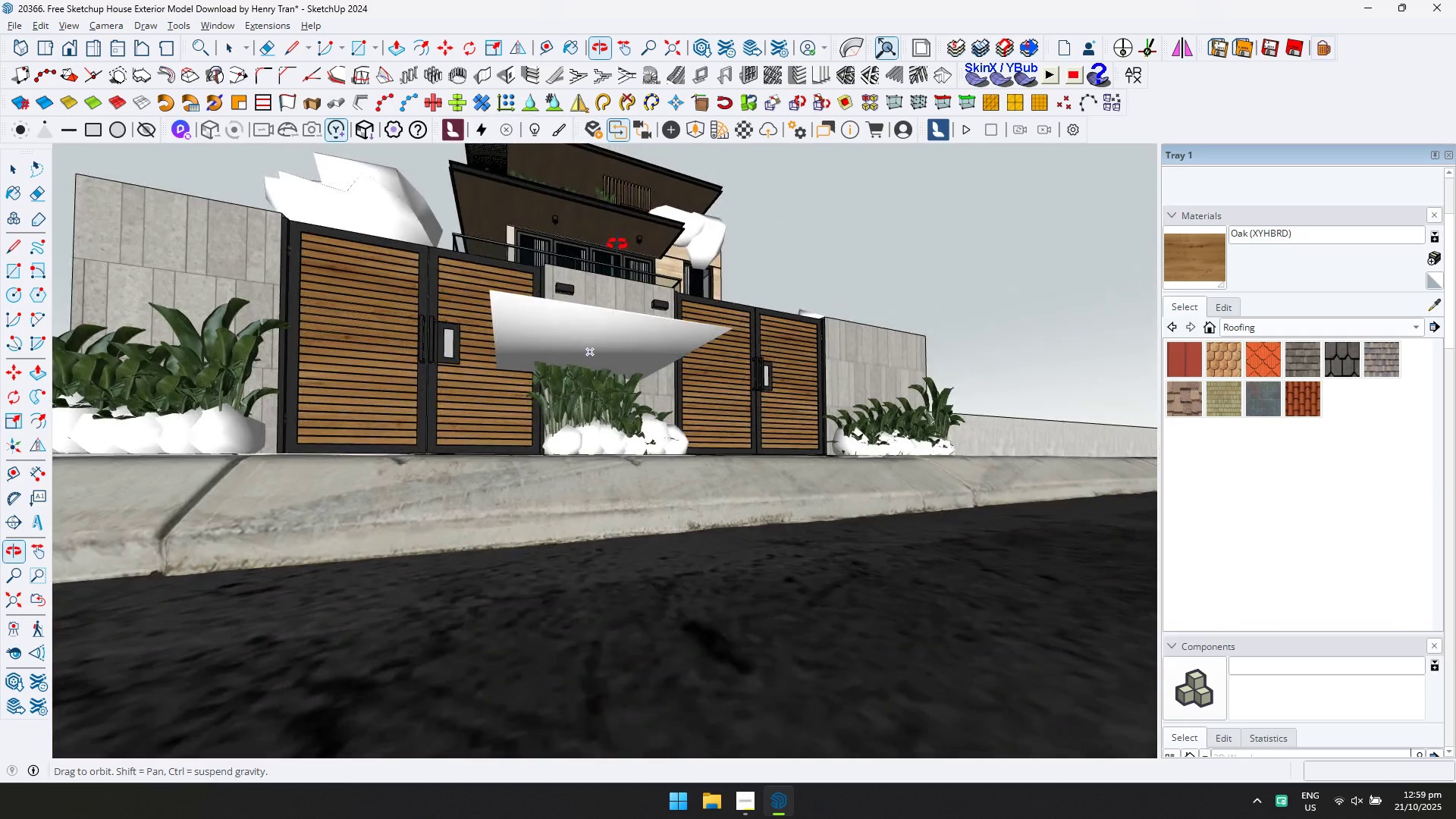 
key(Control+ControlLeft)
 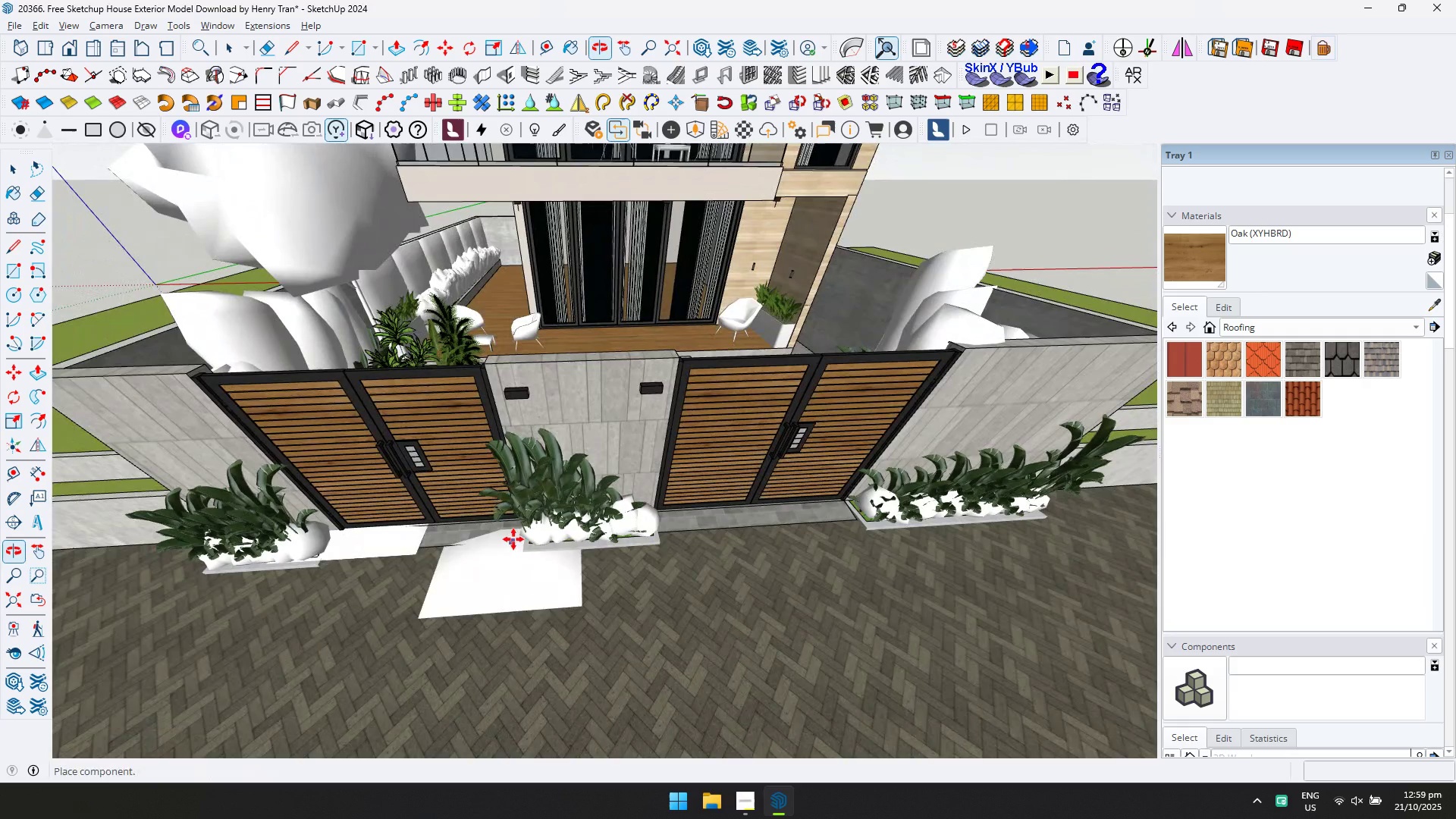 
key(Control+Z)
 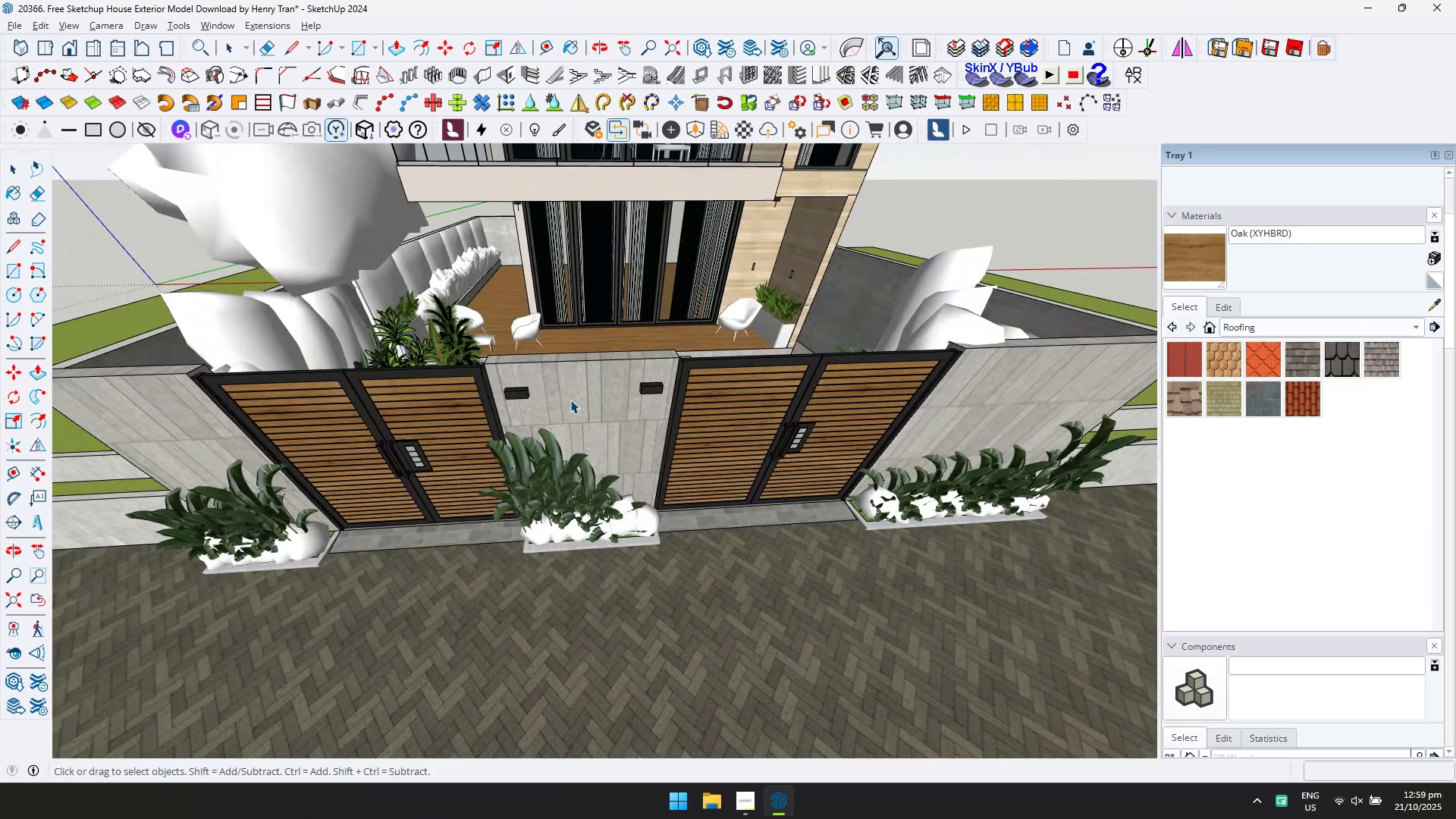 
key(Shift+ShiftLeft)
 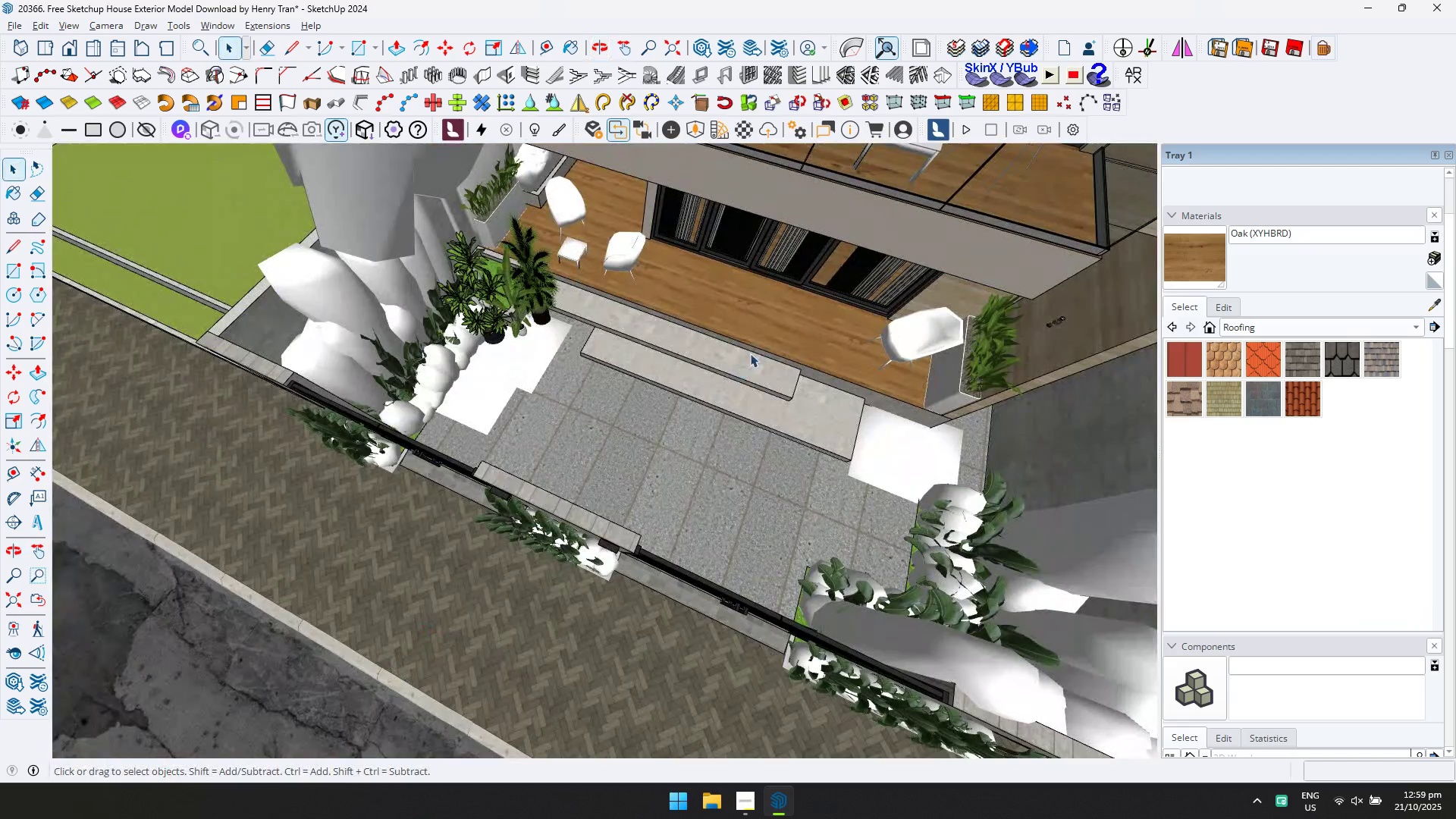 
key(Alt+AltLeft)
 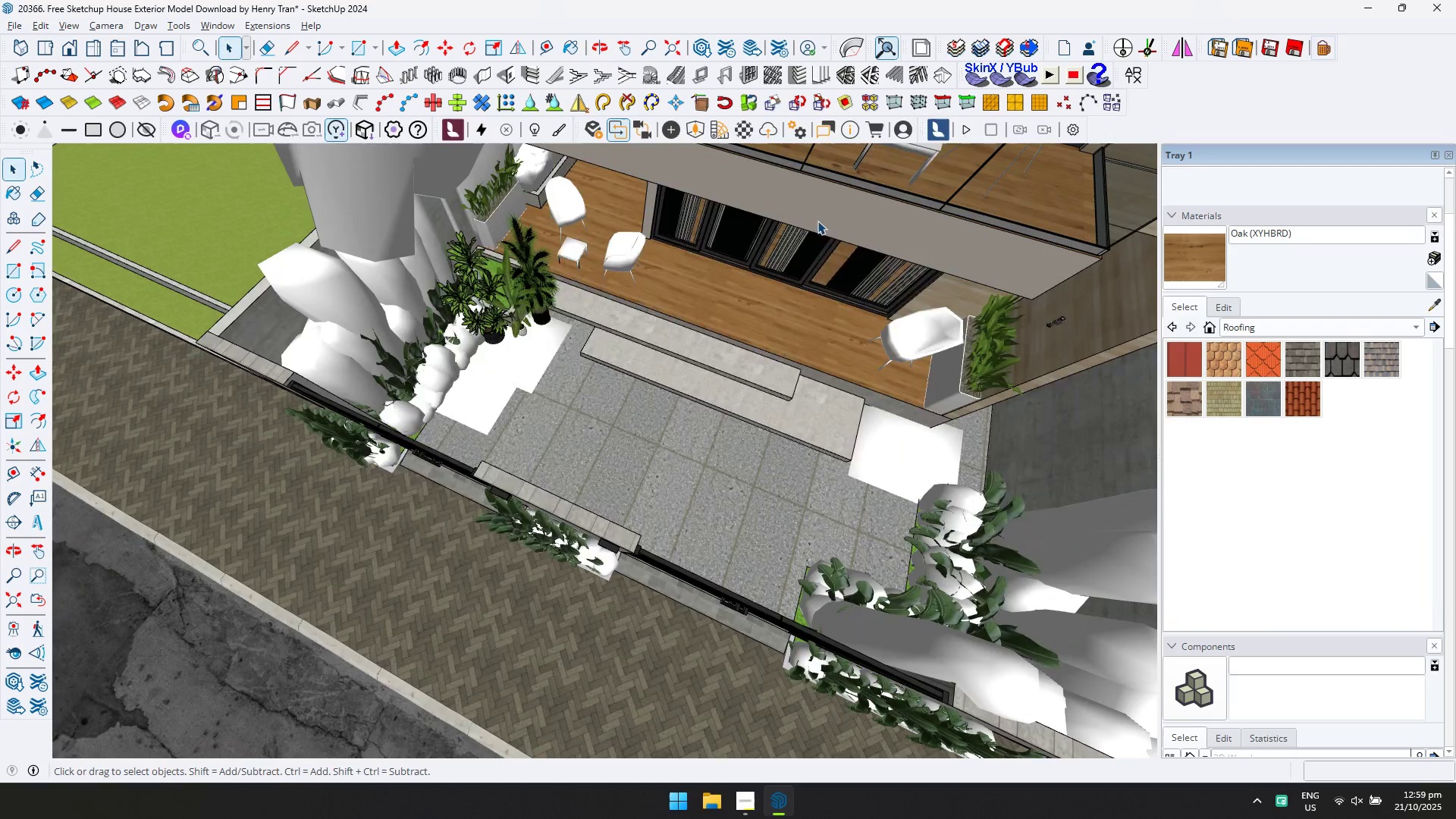 
key(Alt+Tab)